 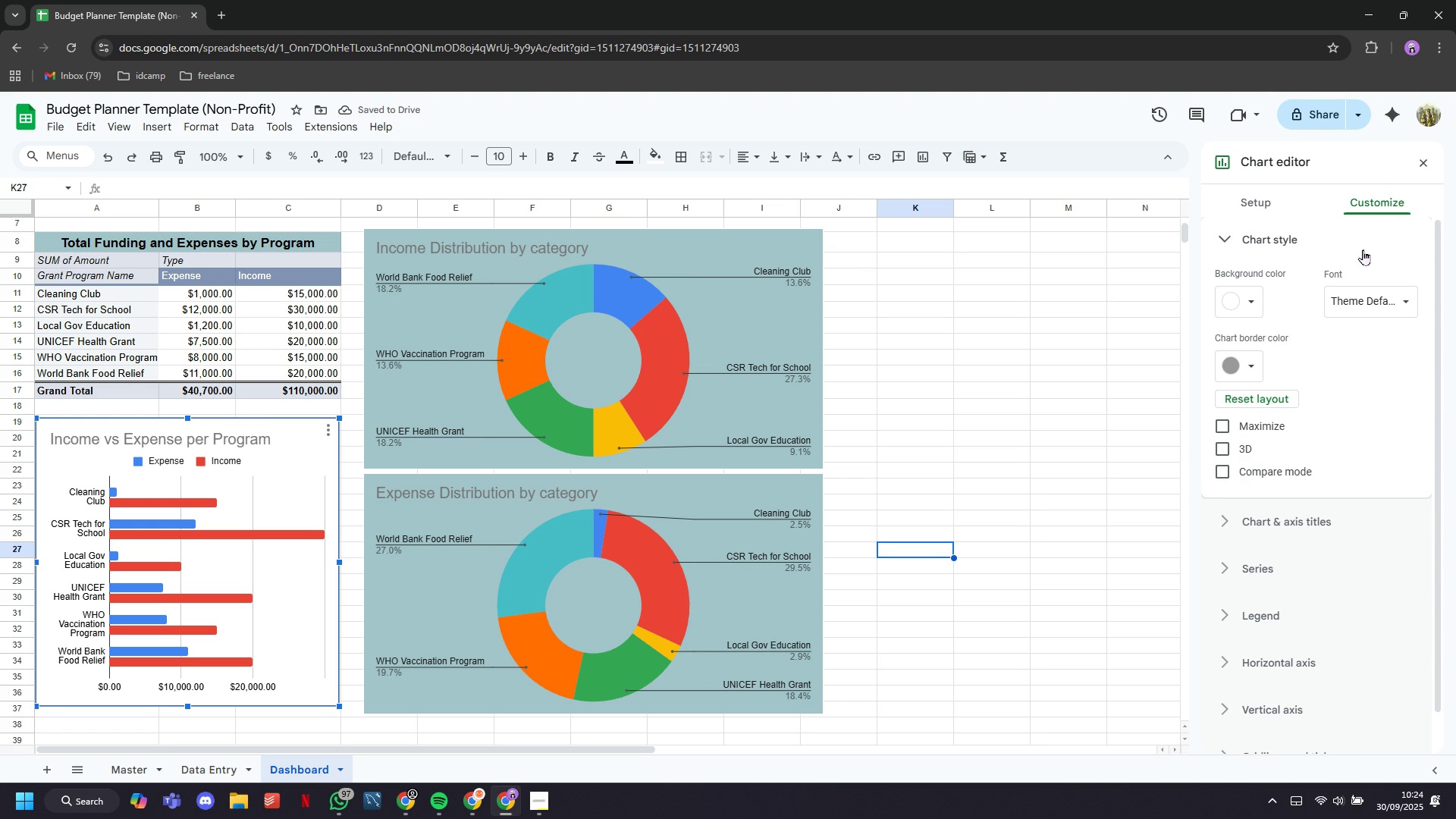 
left_click([1258, 302])
 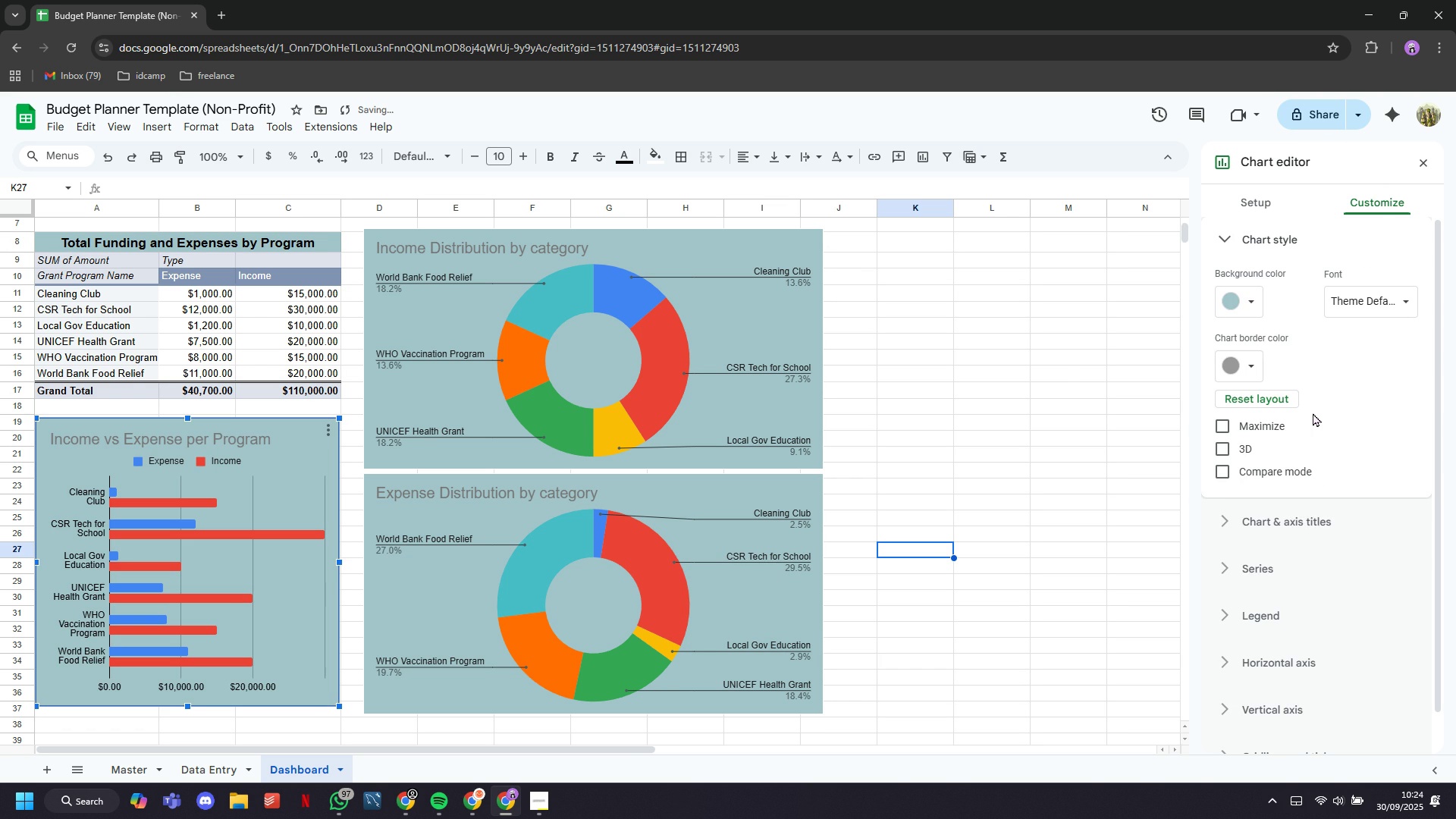 
wait(5.06)
 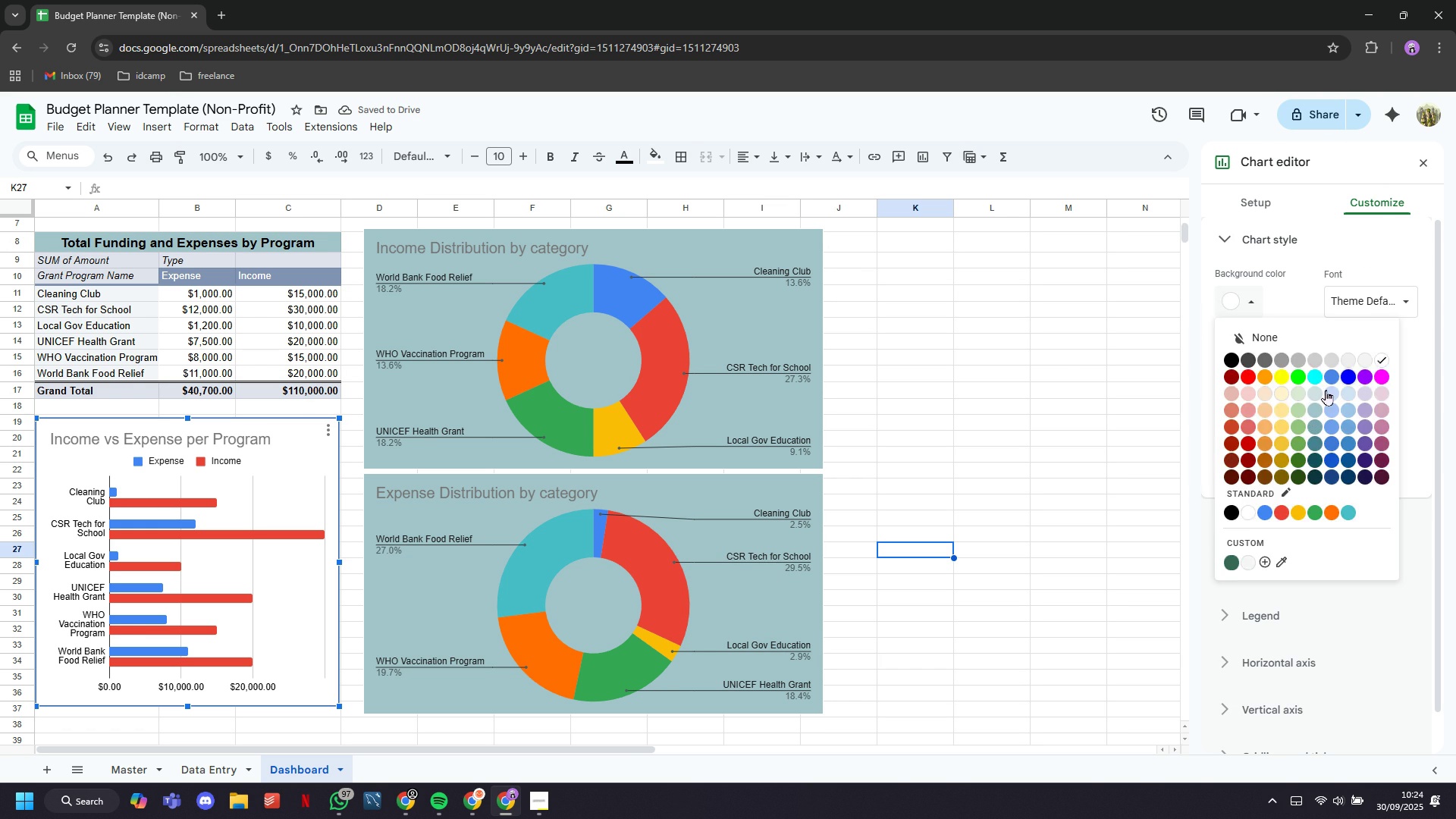 
left_click([1078, 371])
 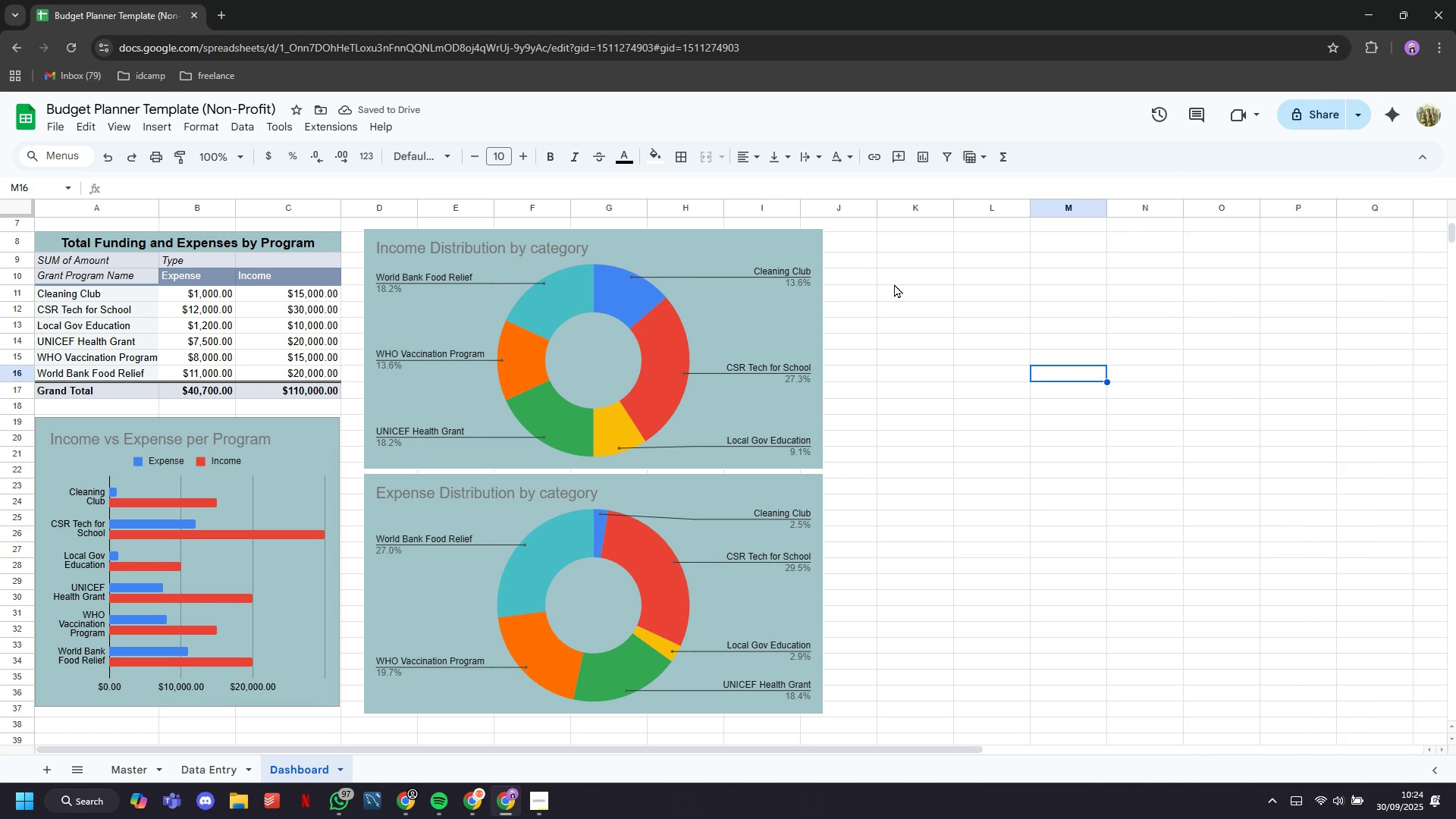 
scroll: coordinate [767, 249], scroll_direction: down, amount: 3.0
 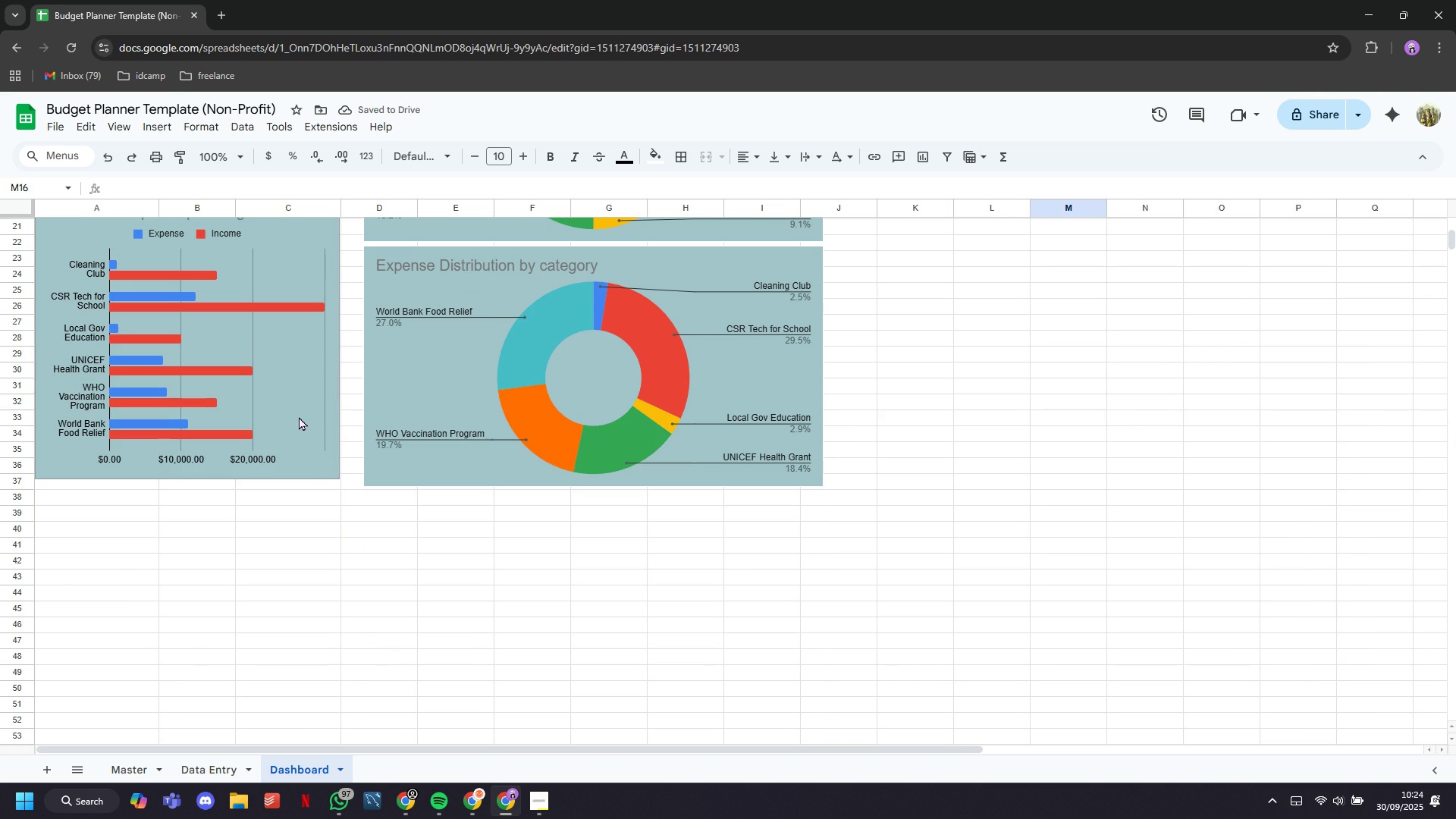 
left_click([300, 419])